 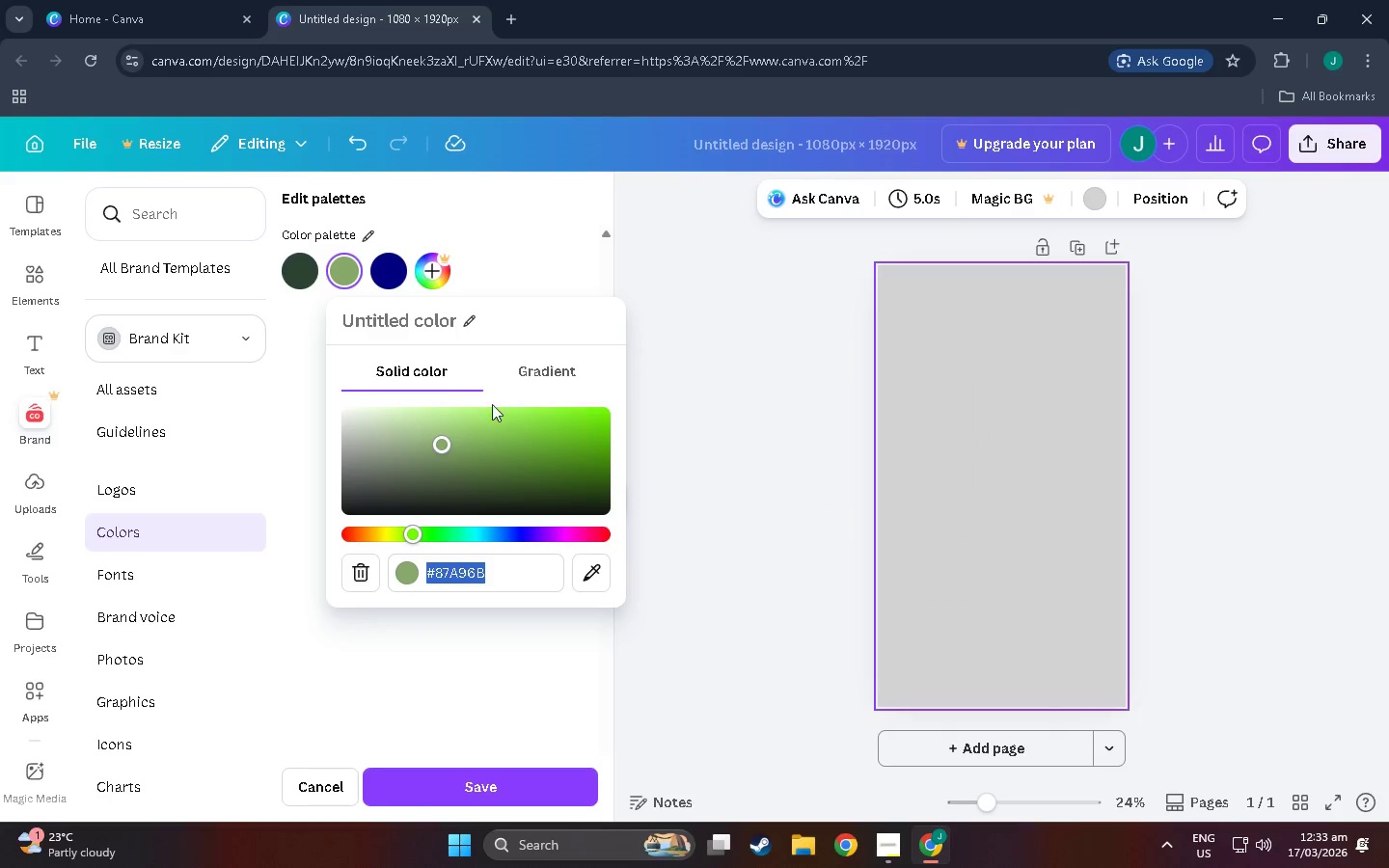 
key(Control+V)
 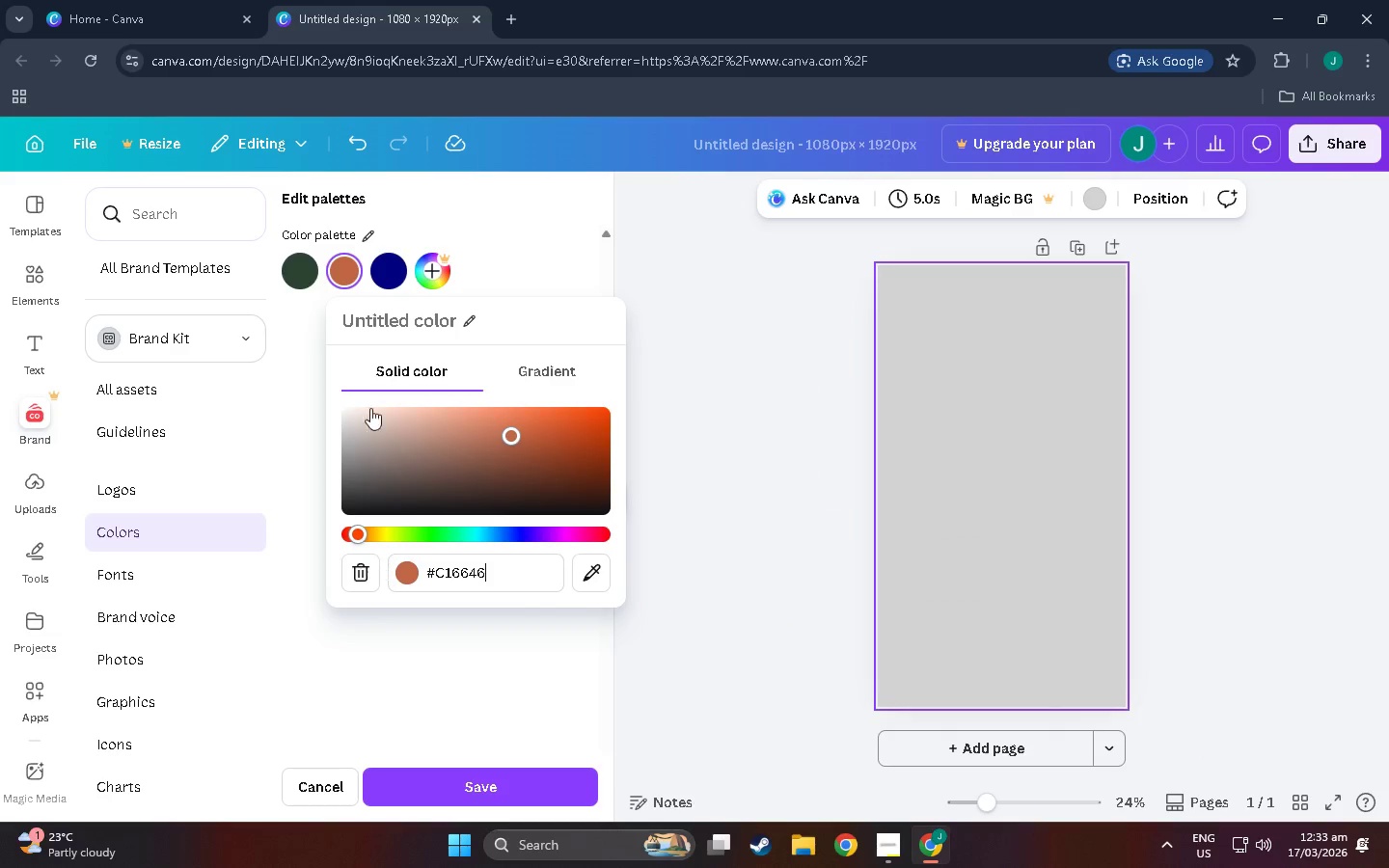 
left_click([398, 281])
 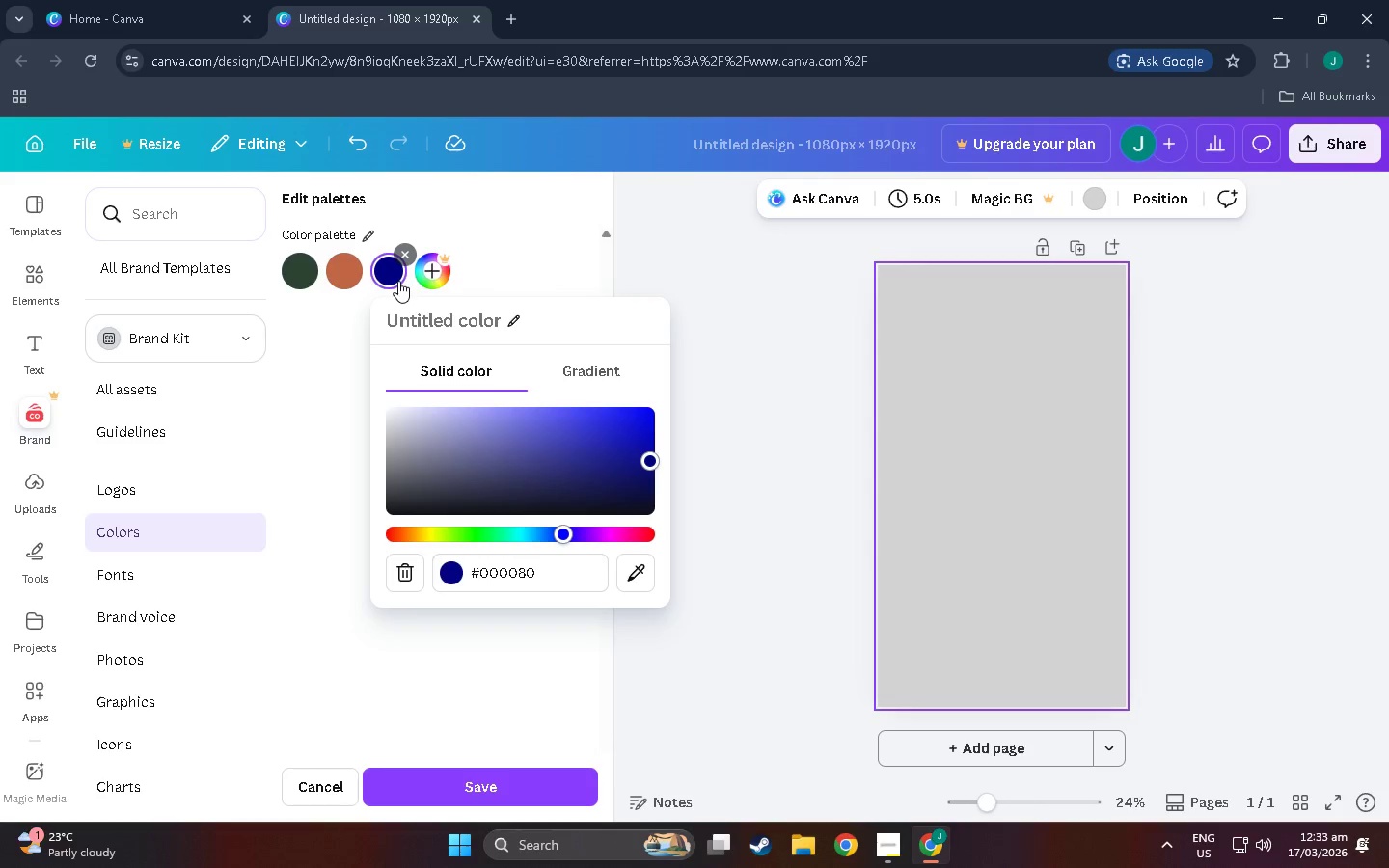 
key(Alt+AltLeft)
 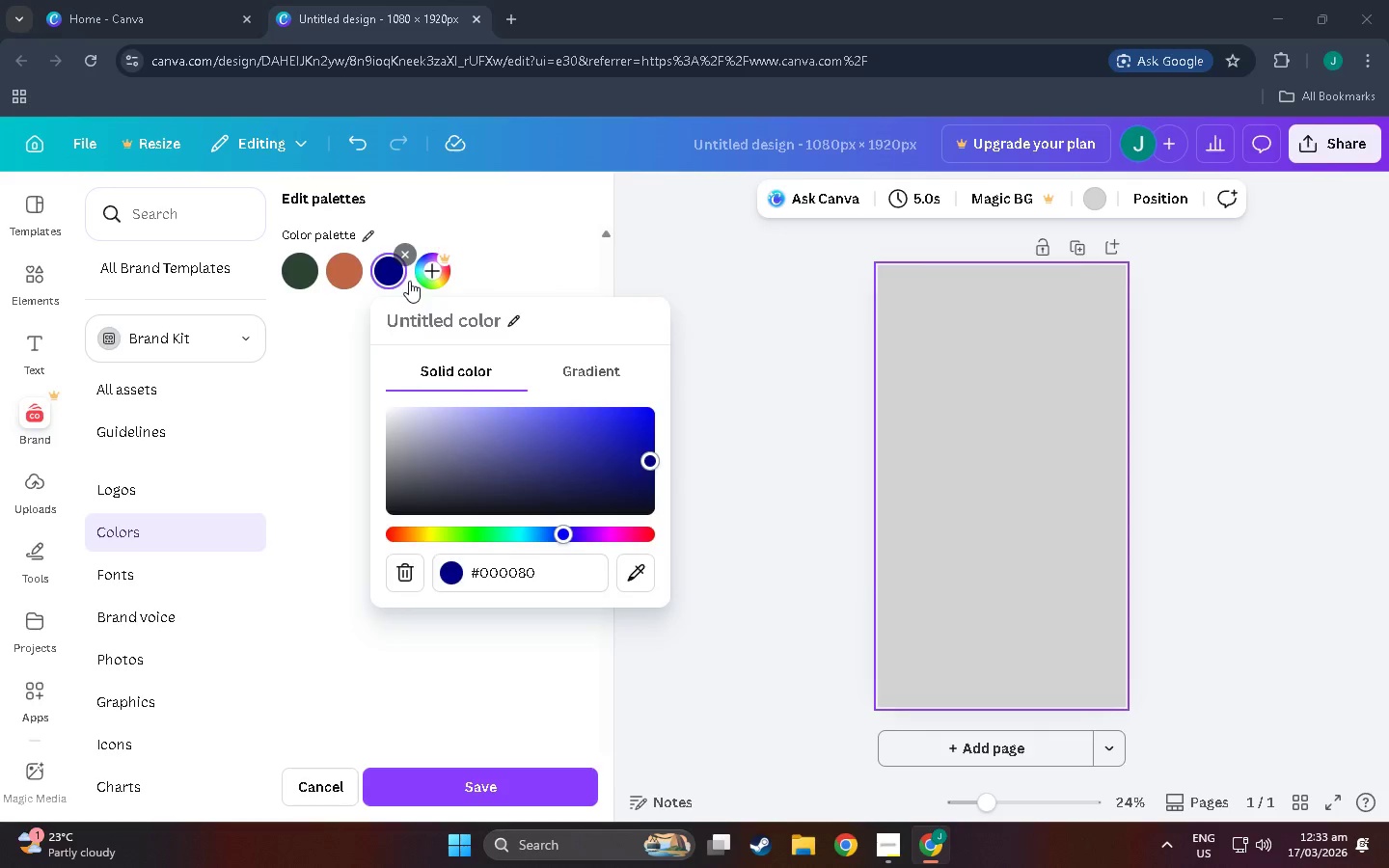 
key(Alt+Tab)